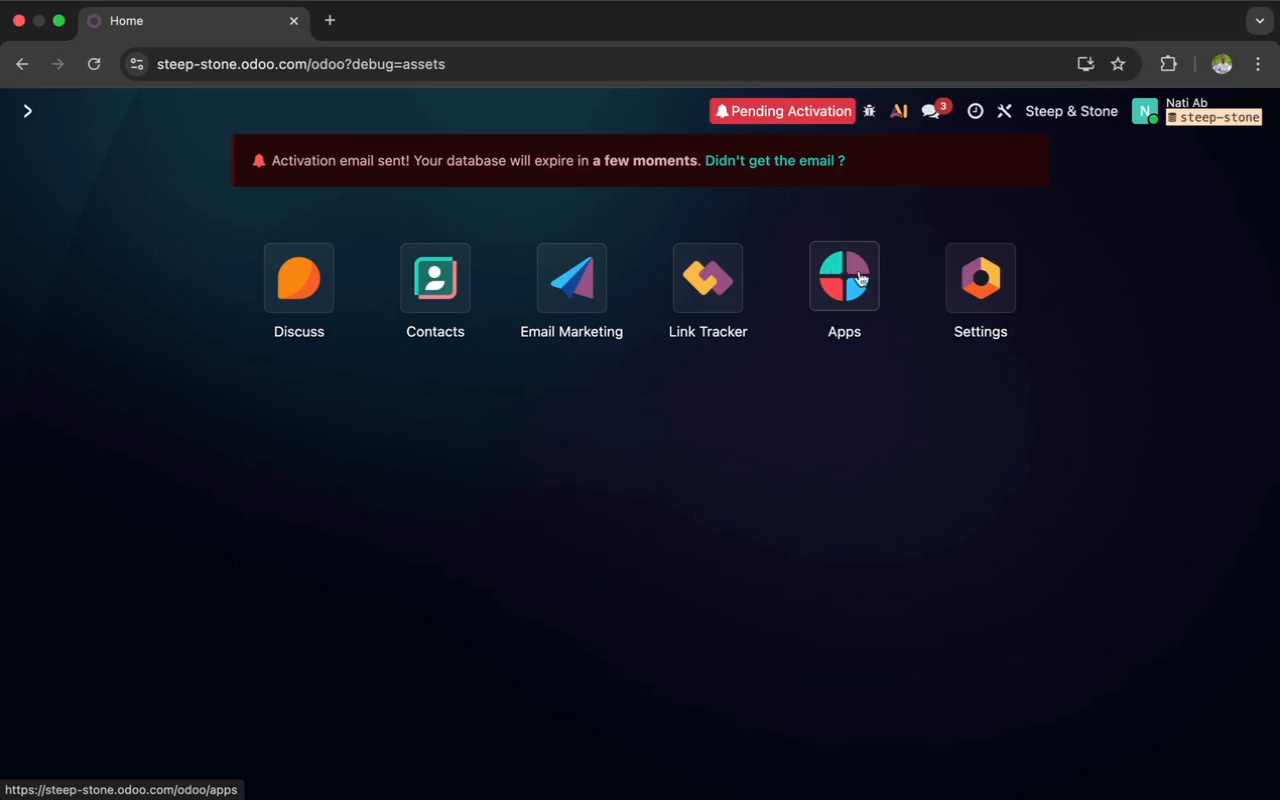 
left_click([952, 276])
 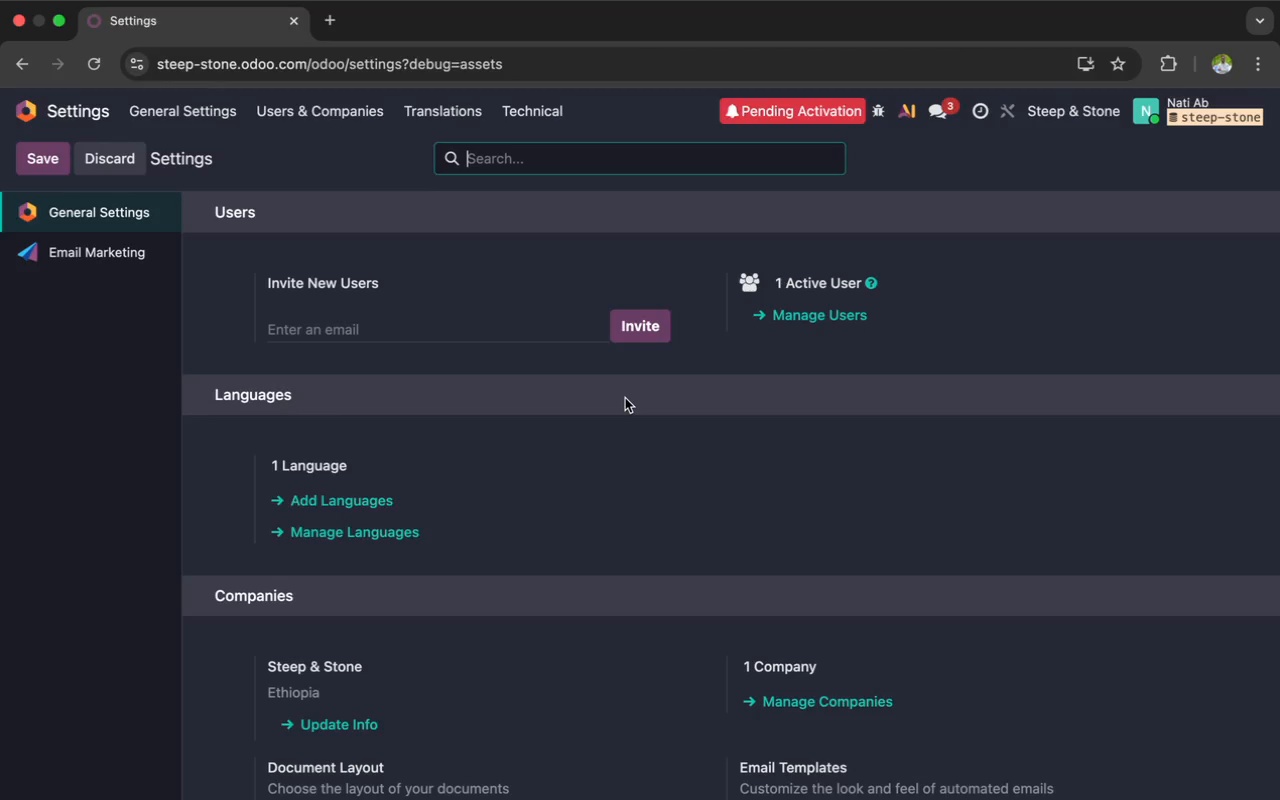 
scroll: coordinate [625, 394], scroll_direction: down, amount: 426.0
 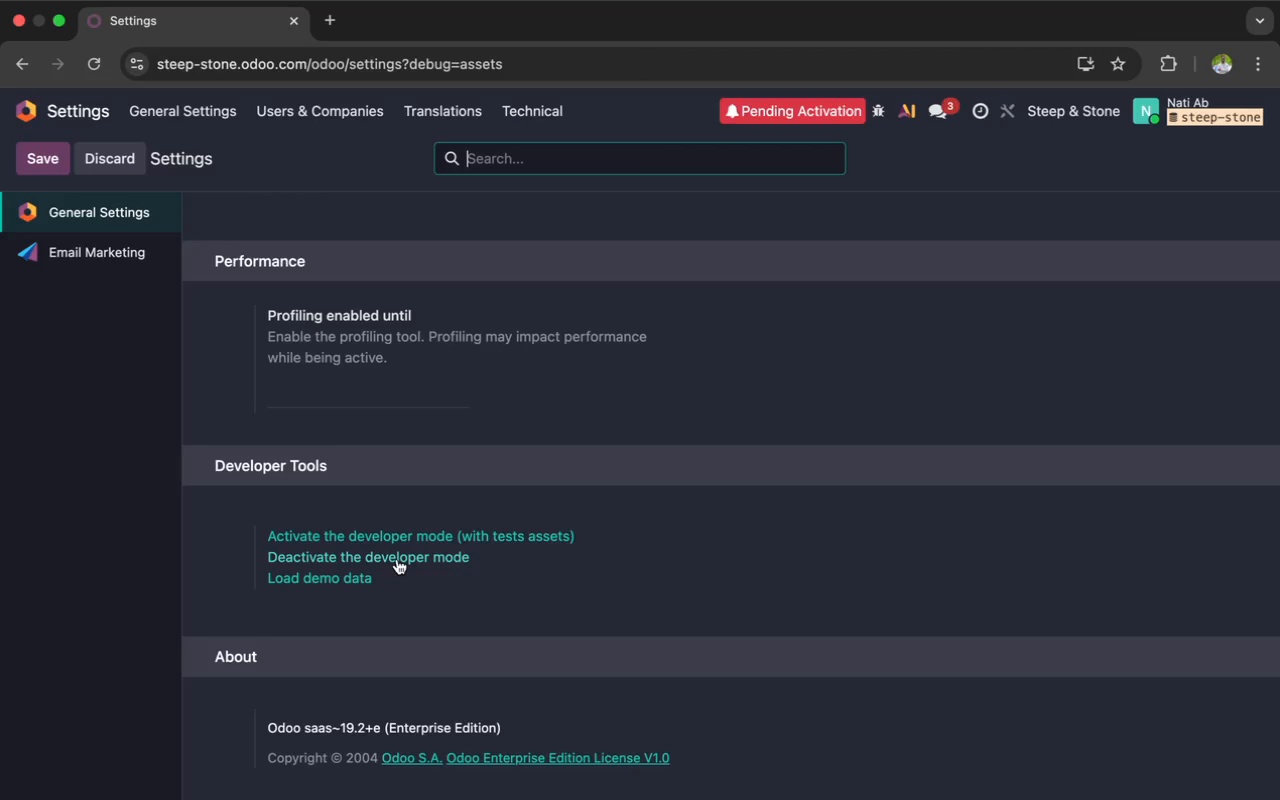 
left_click([413, 536])
 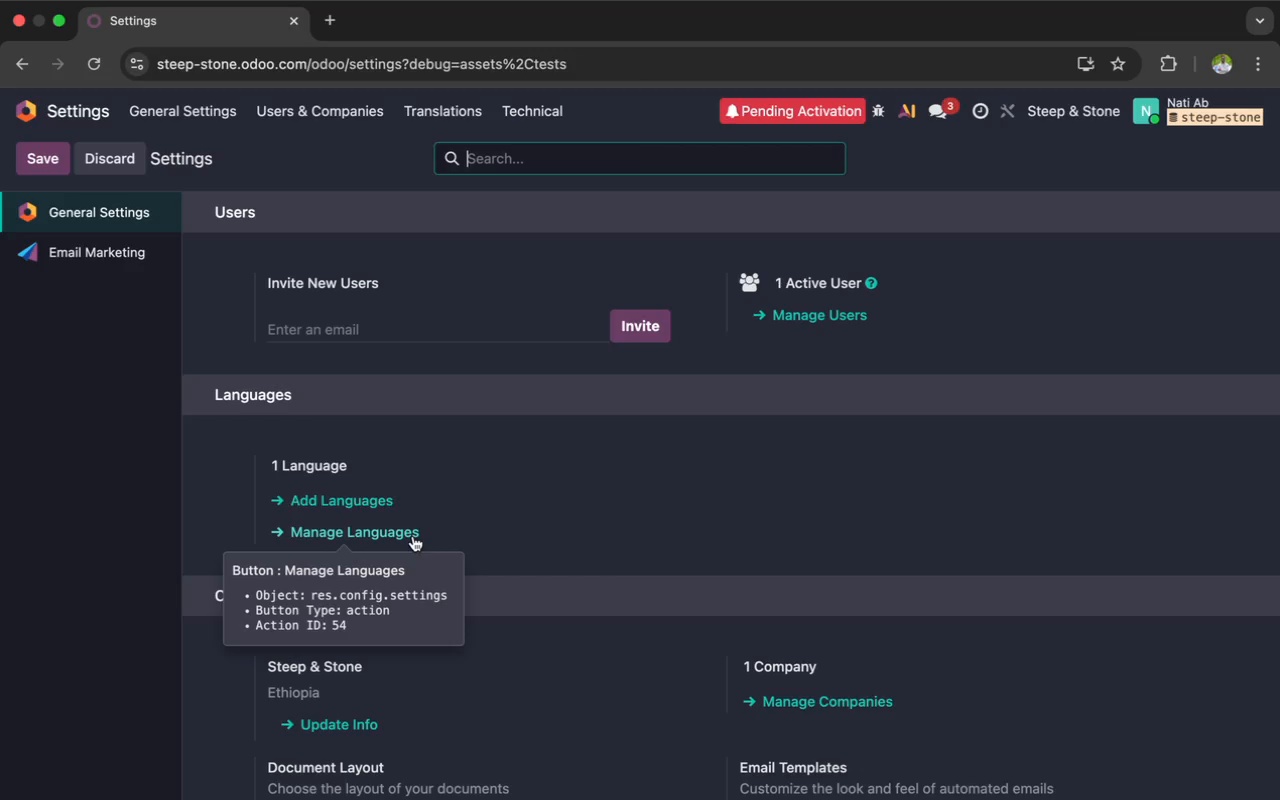 
wait(12.72)
 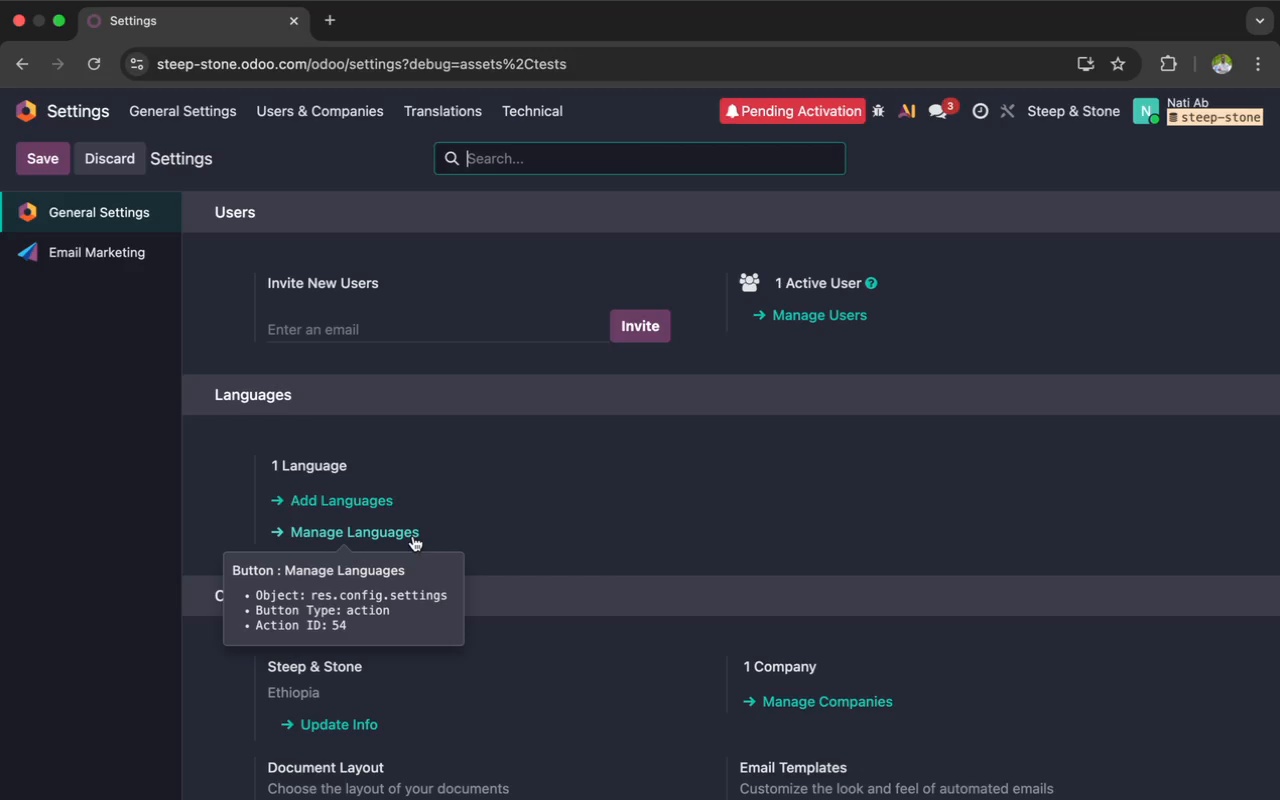 
scroll: coordinate [413, 536], scroll_direction: down, amount: 102.0
 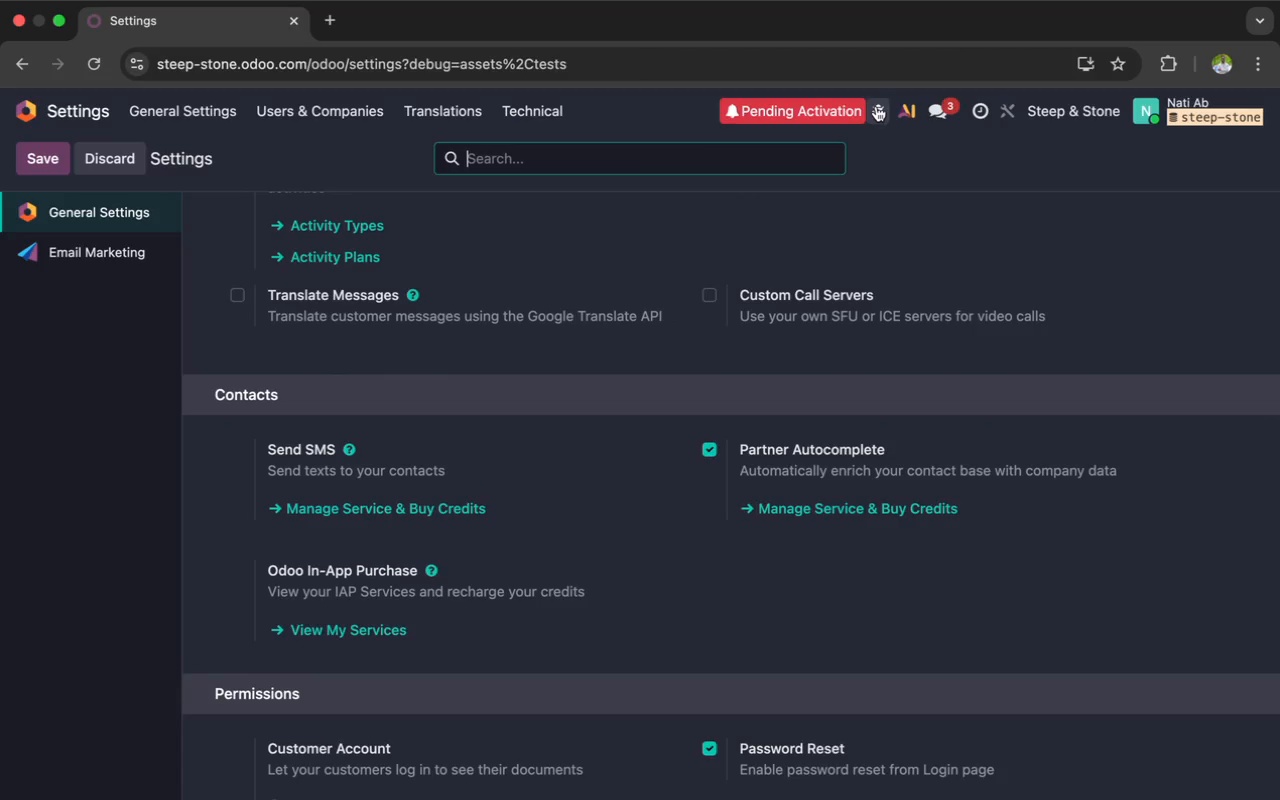 
left_click([875, 106])
 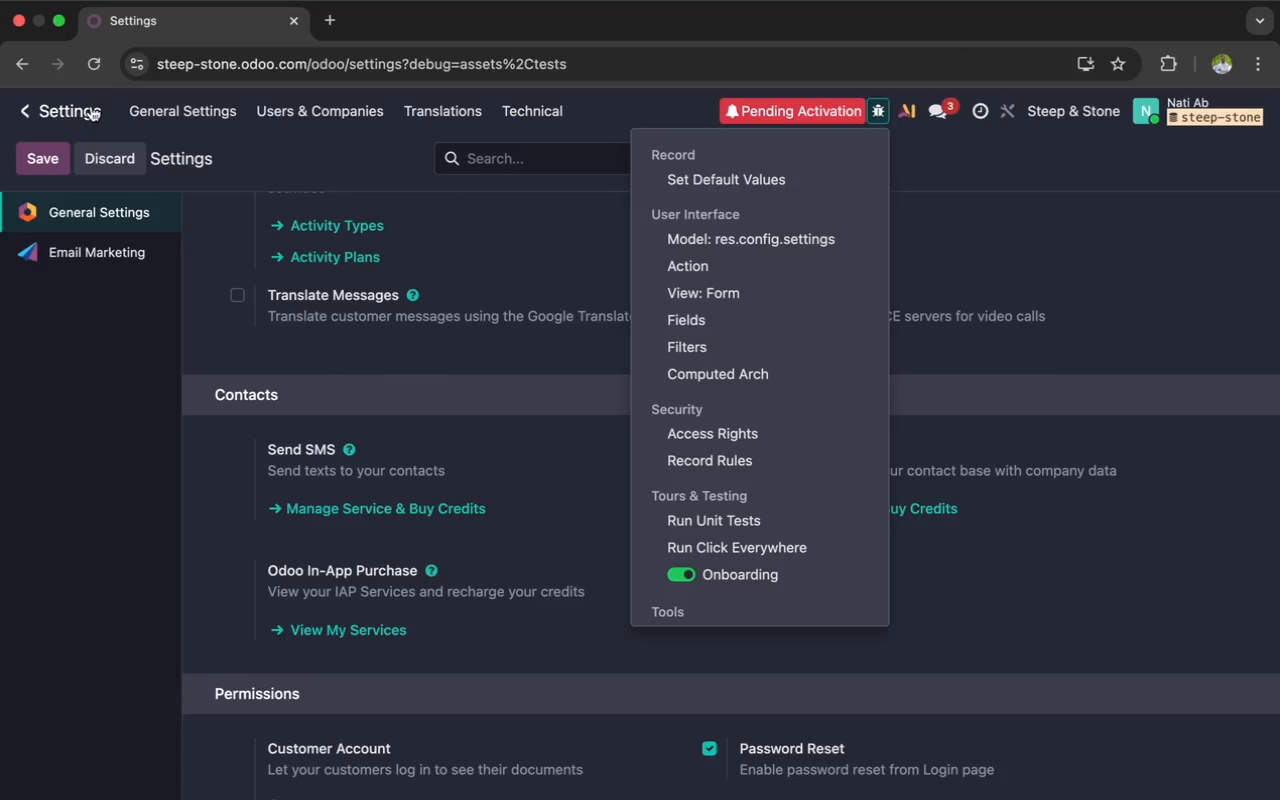 
left_click([133, 108])
 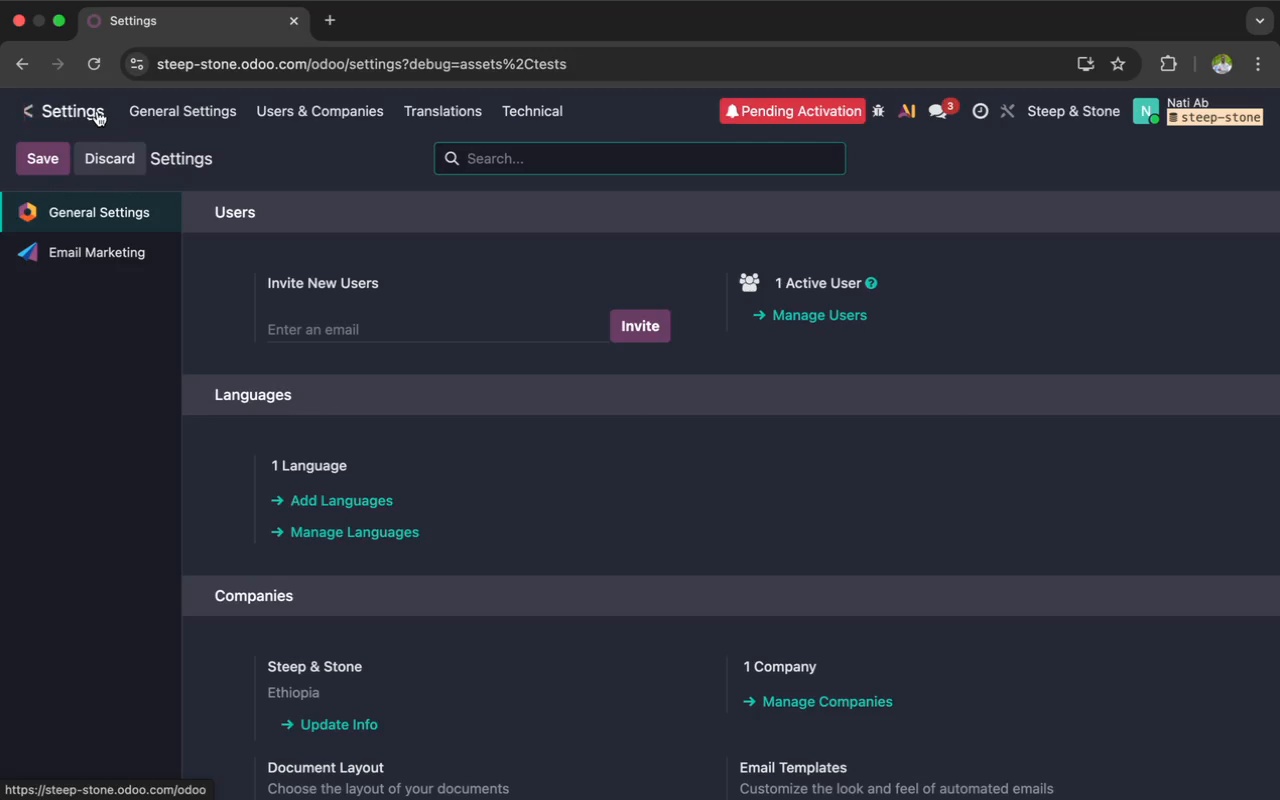 
left_click([84, 111])
 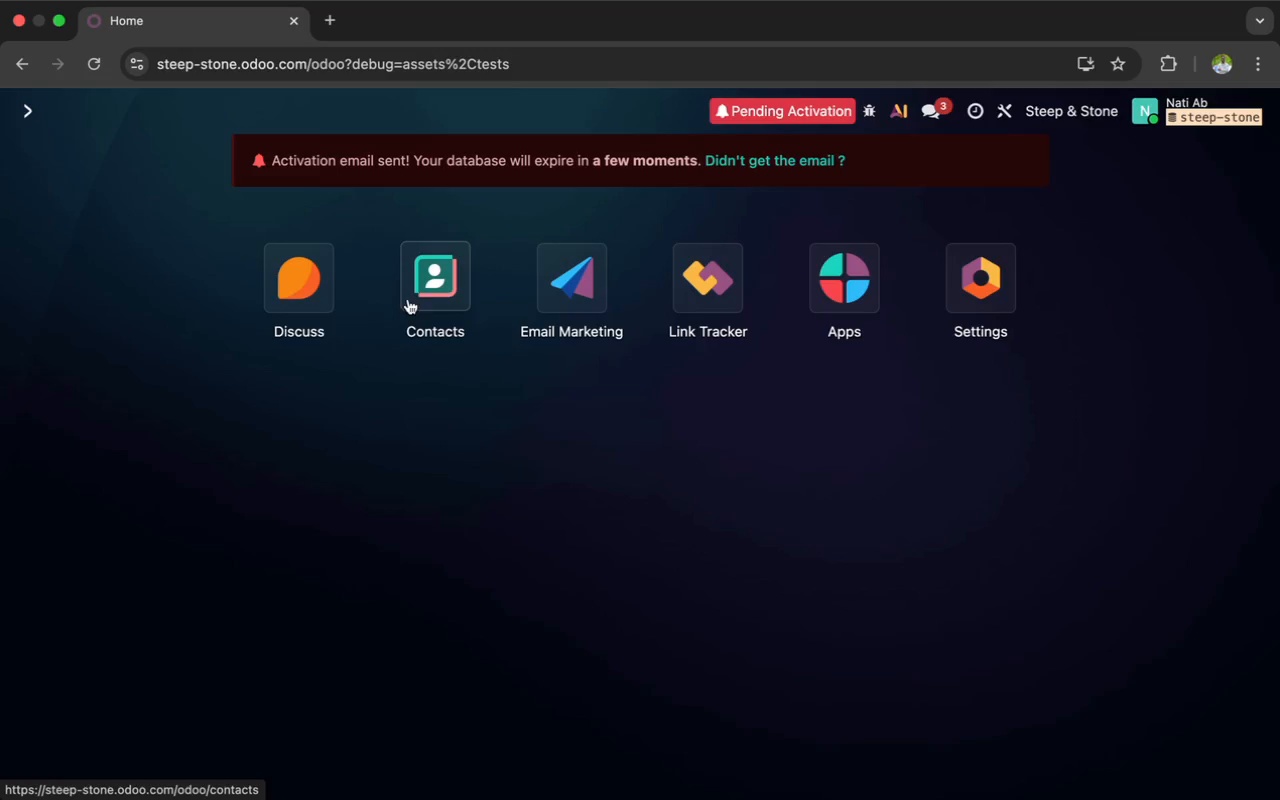 
left_click([430, 294])
 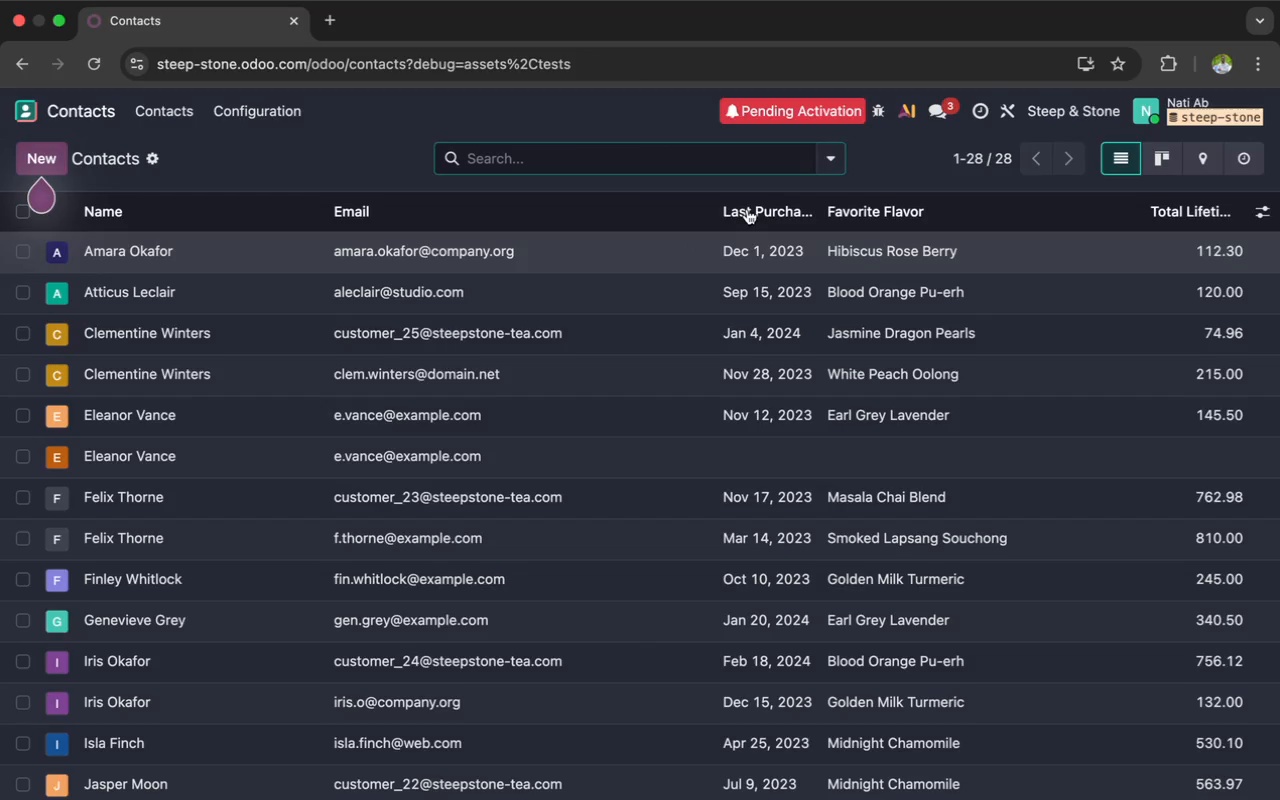 
left_click([783, 251])
 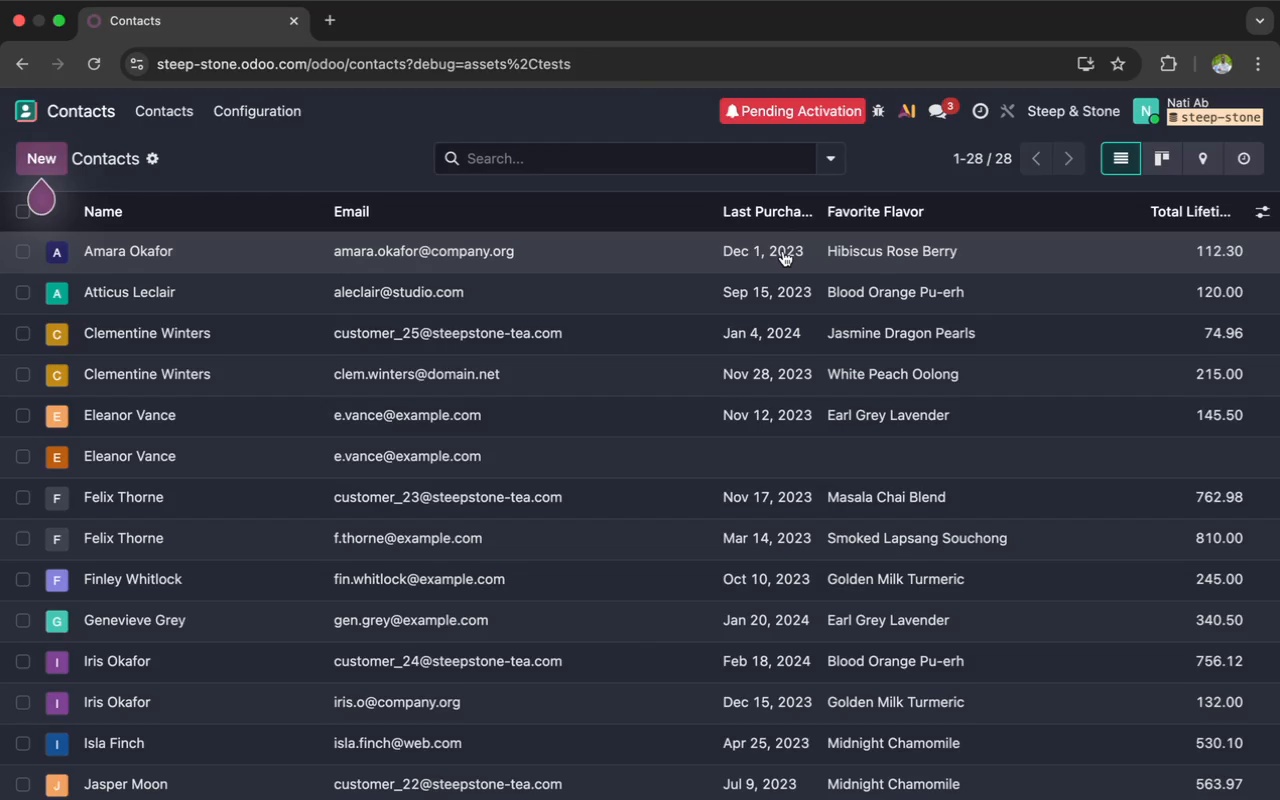 
left_click([783, 251])
 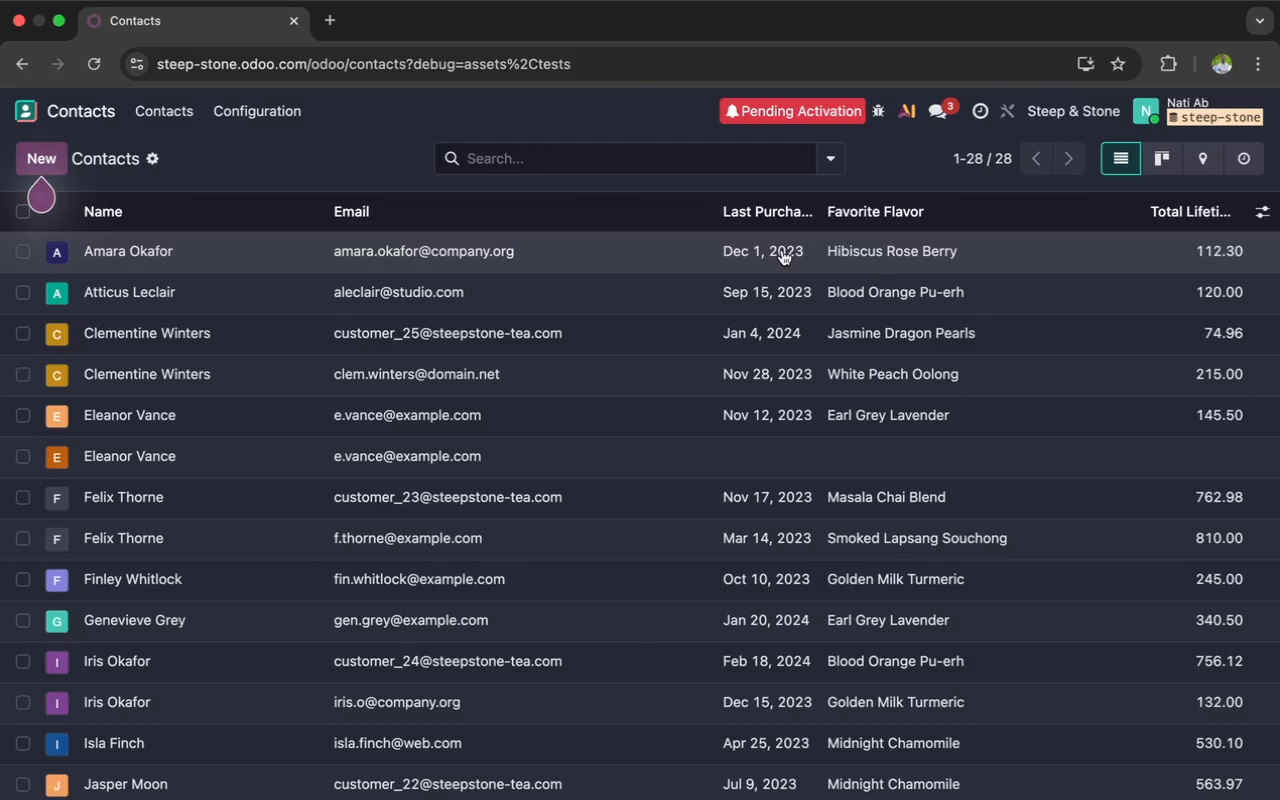 
double_click([782, 250])
 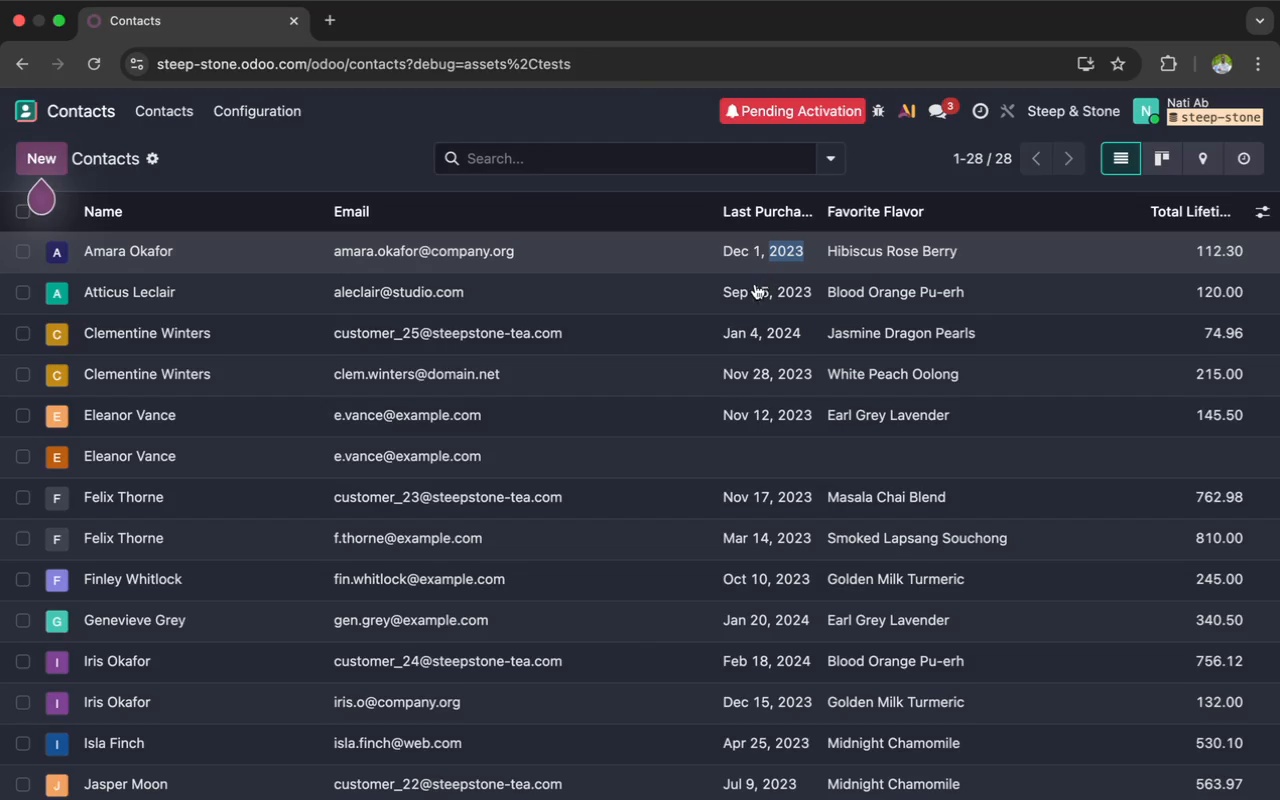 
left_click([748, 288])
 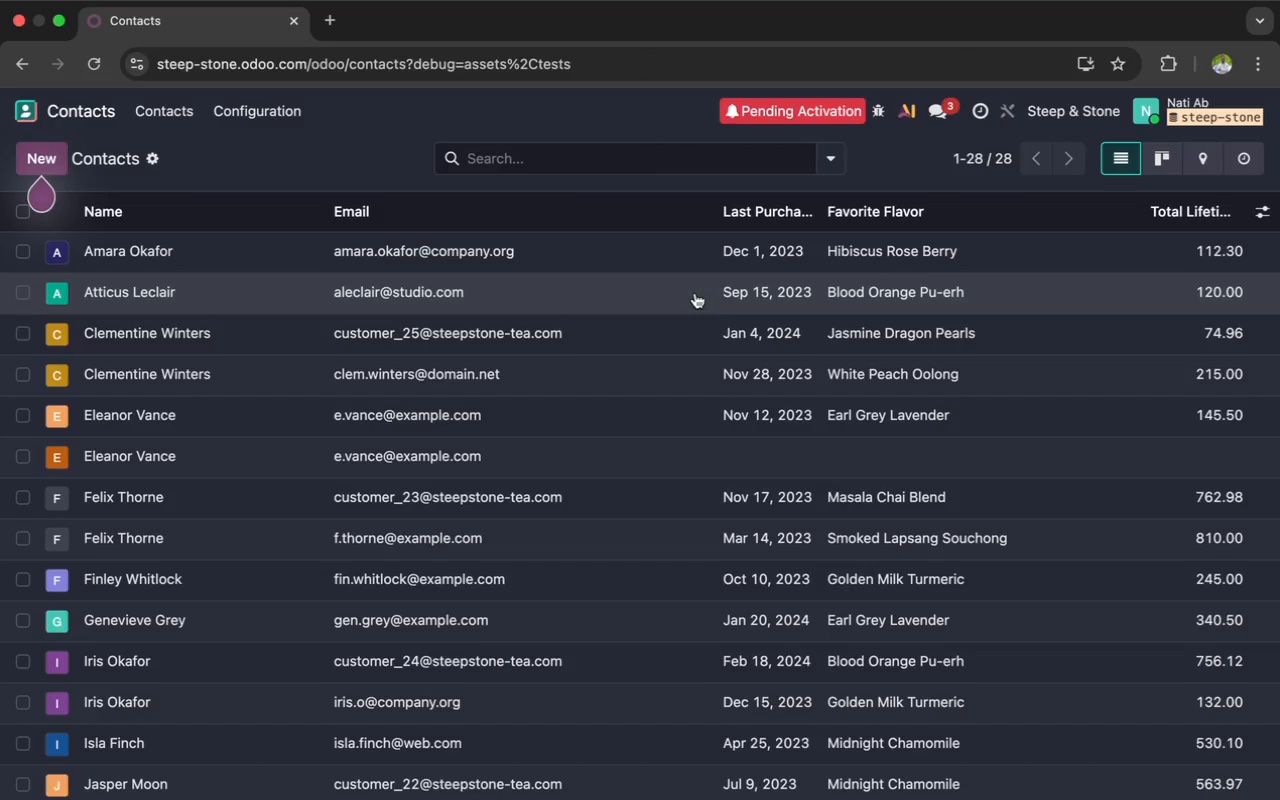 
left_click([694, 291])
 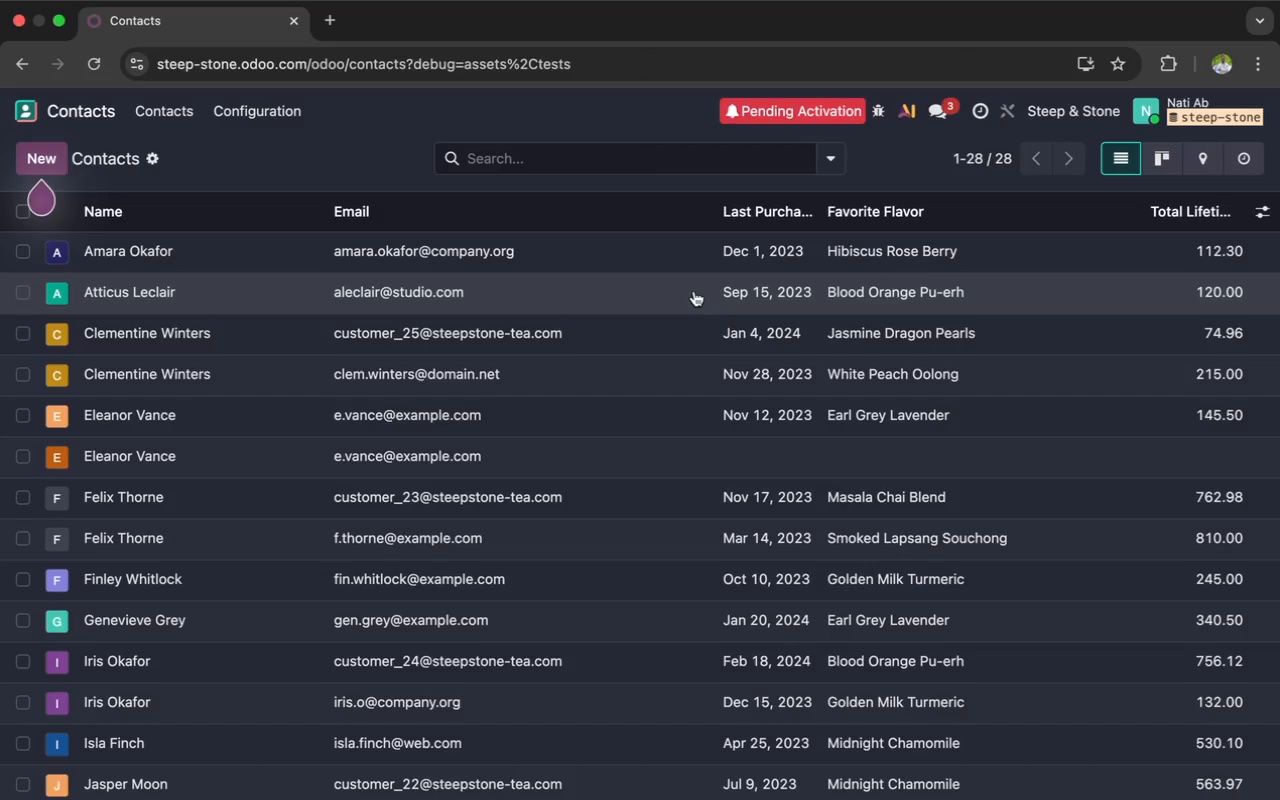 
double_click([694, 291])
 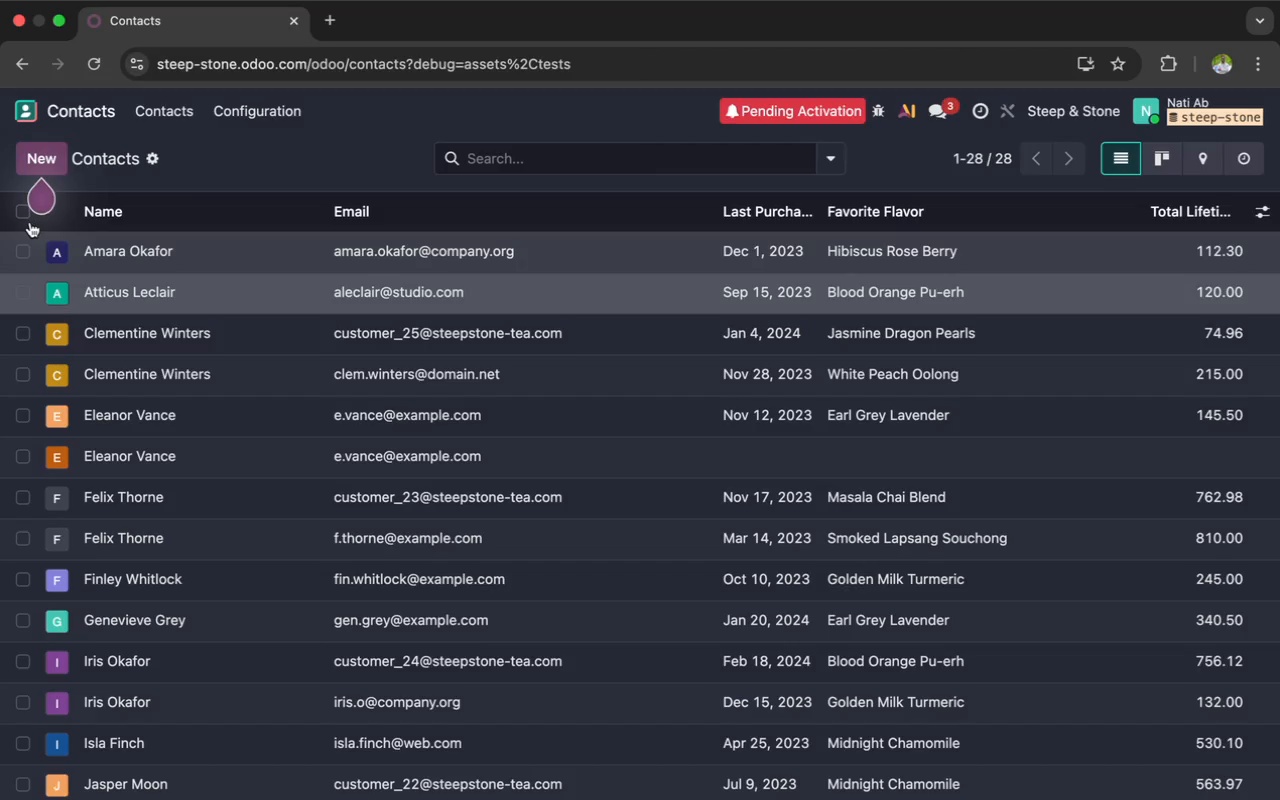 
left_click([21, 252])
 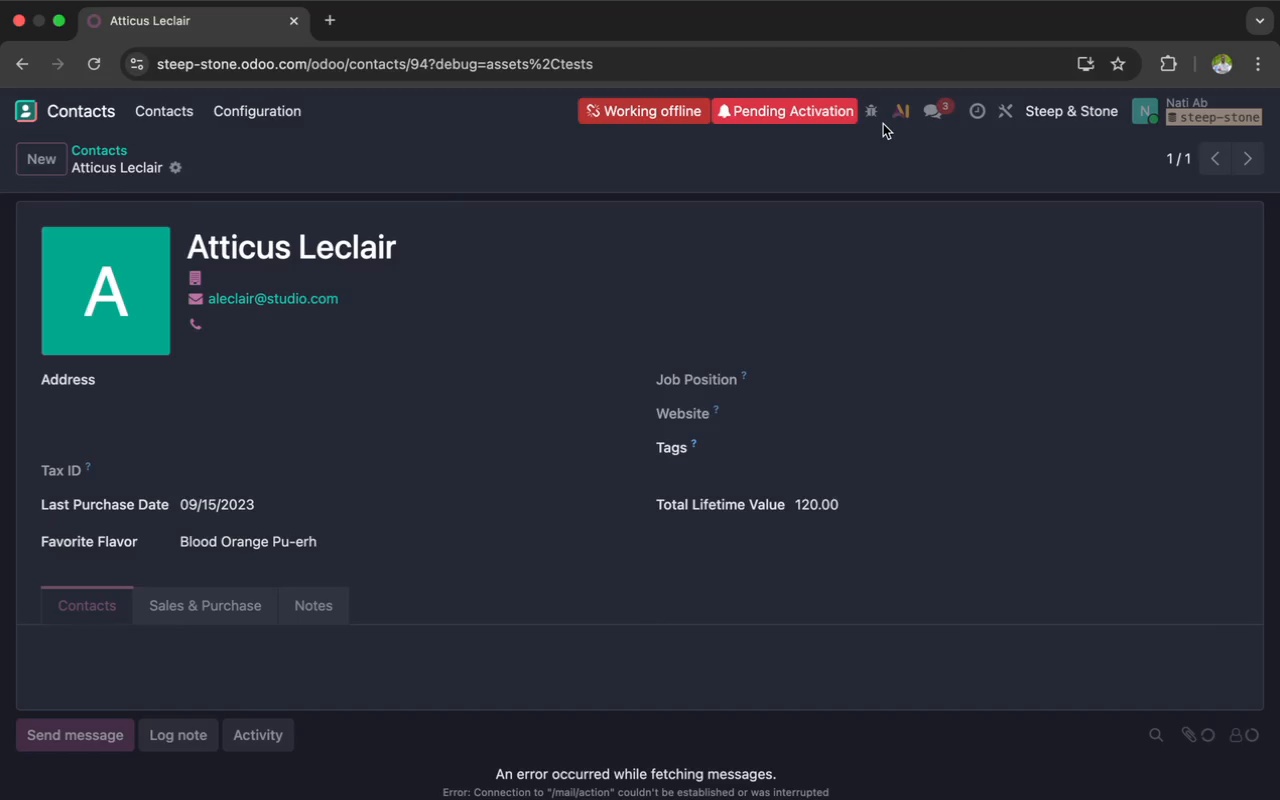 
wait(56.38)
 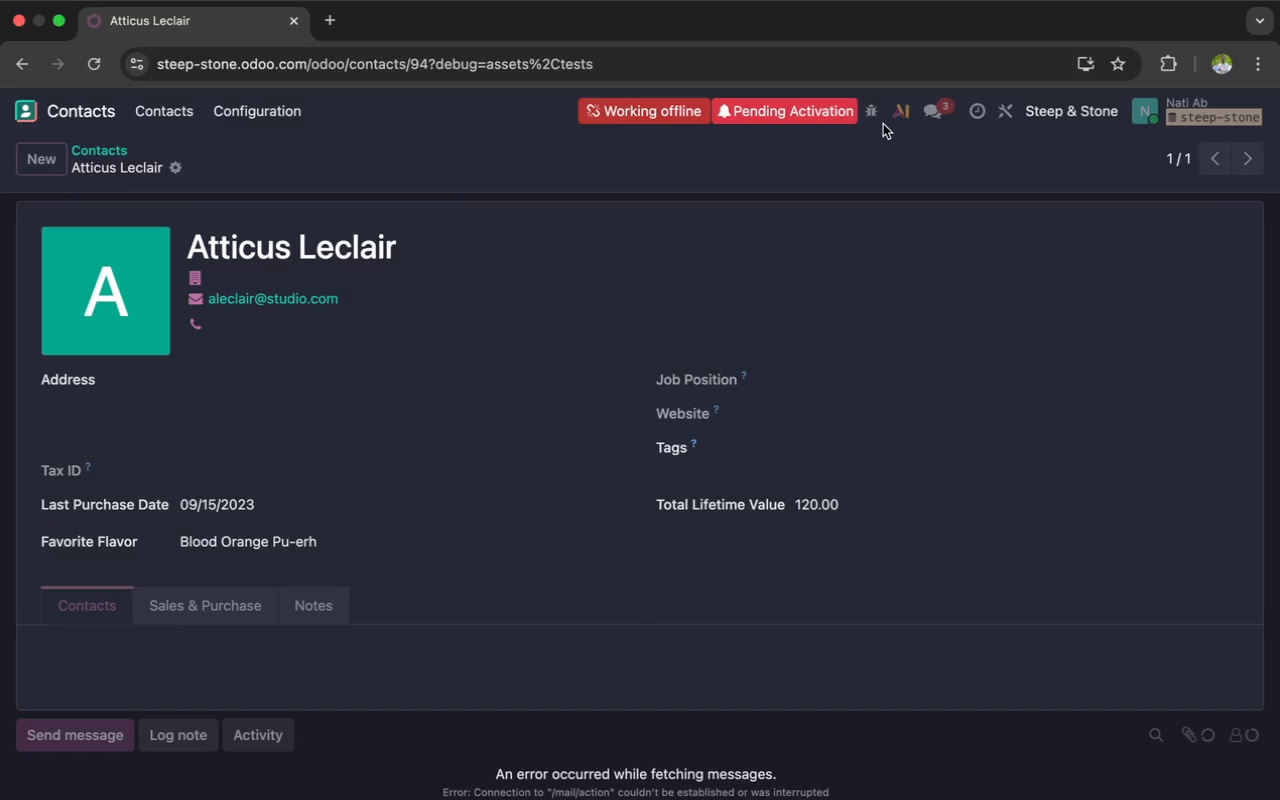 
left_click([871, 114])
 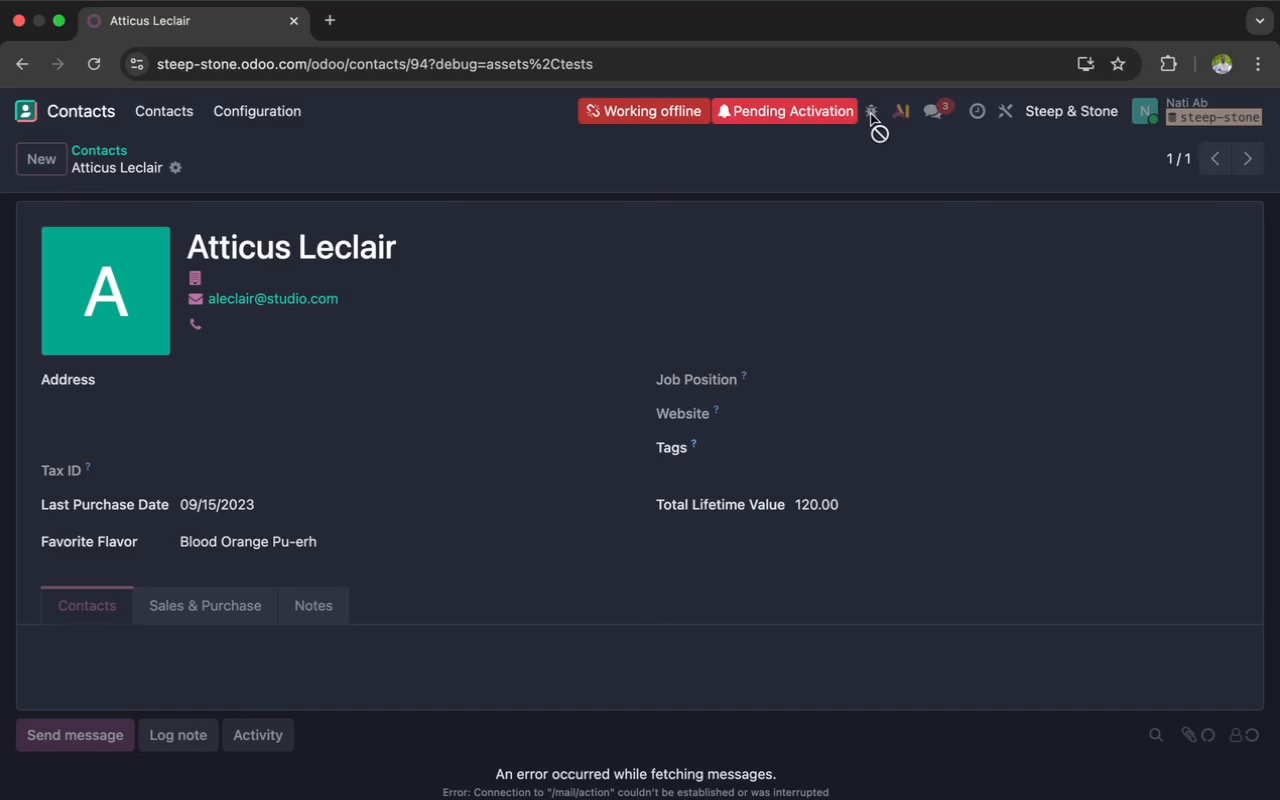 
wait(17.68)
 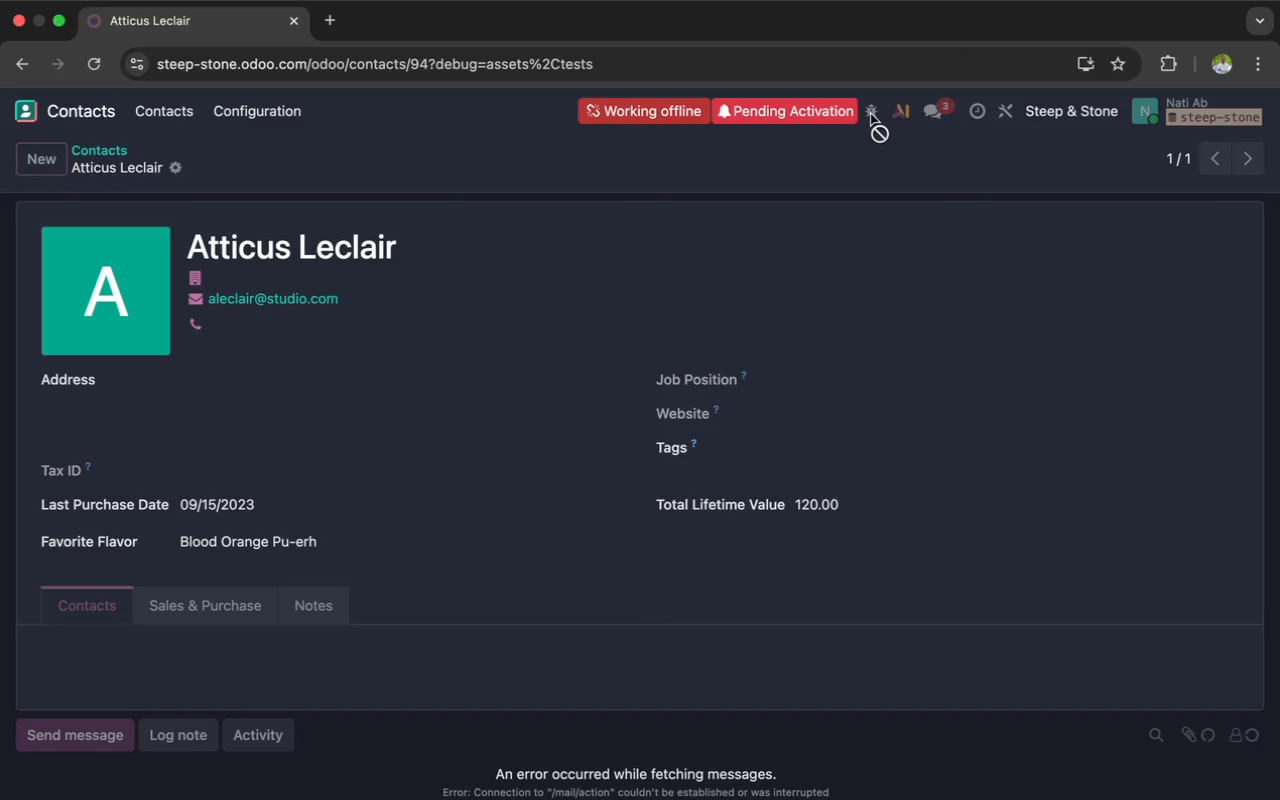 
scroll: coordinate [212, 323], scroll_direction: up, amount: 10.0
 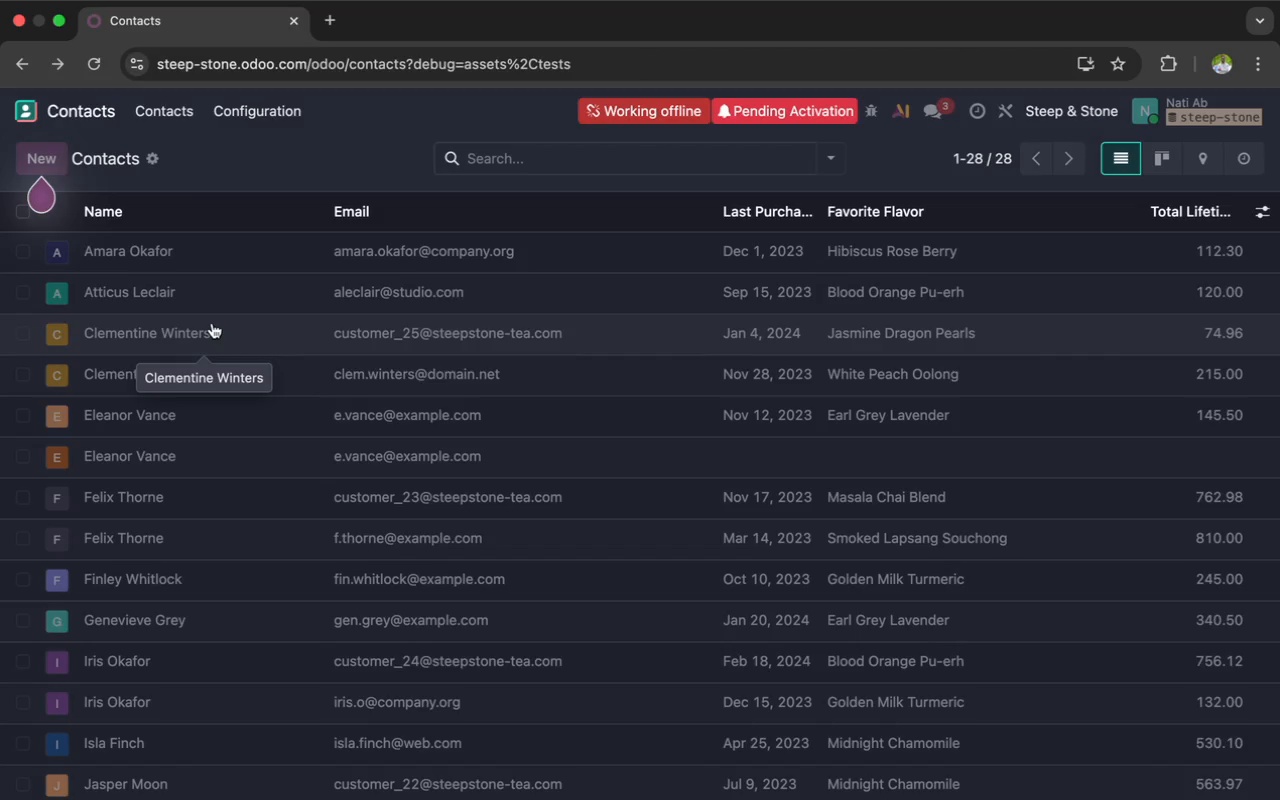 
wait(24.38)
 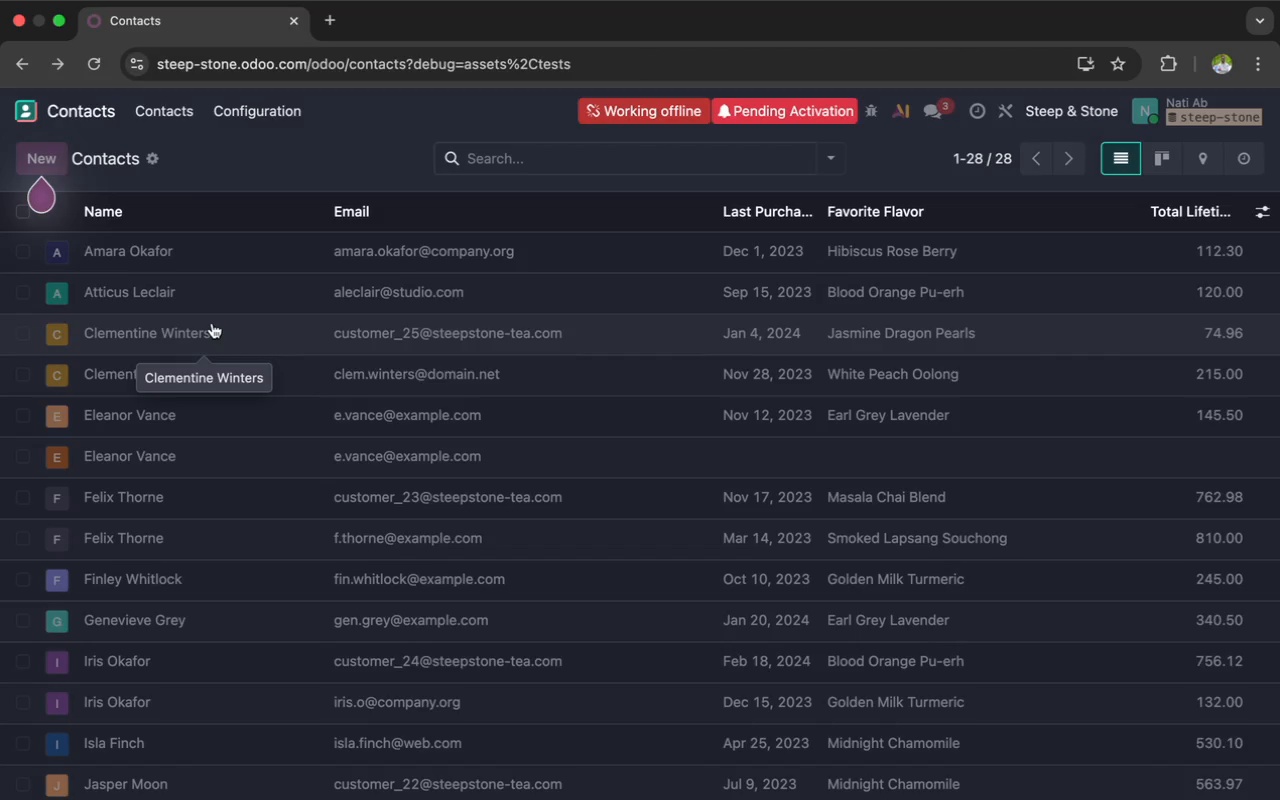 
scroll: coordinate [199, 333], scroll_direction: up, amount: 430.0
 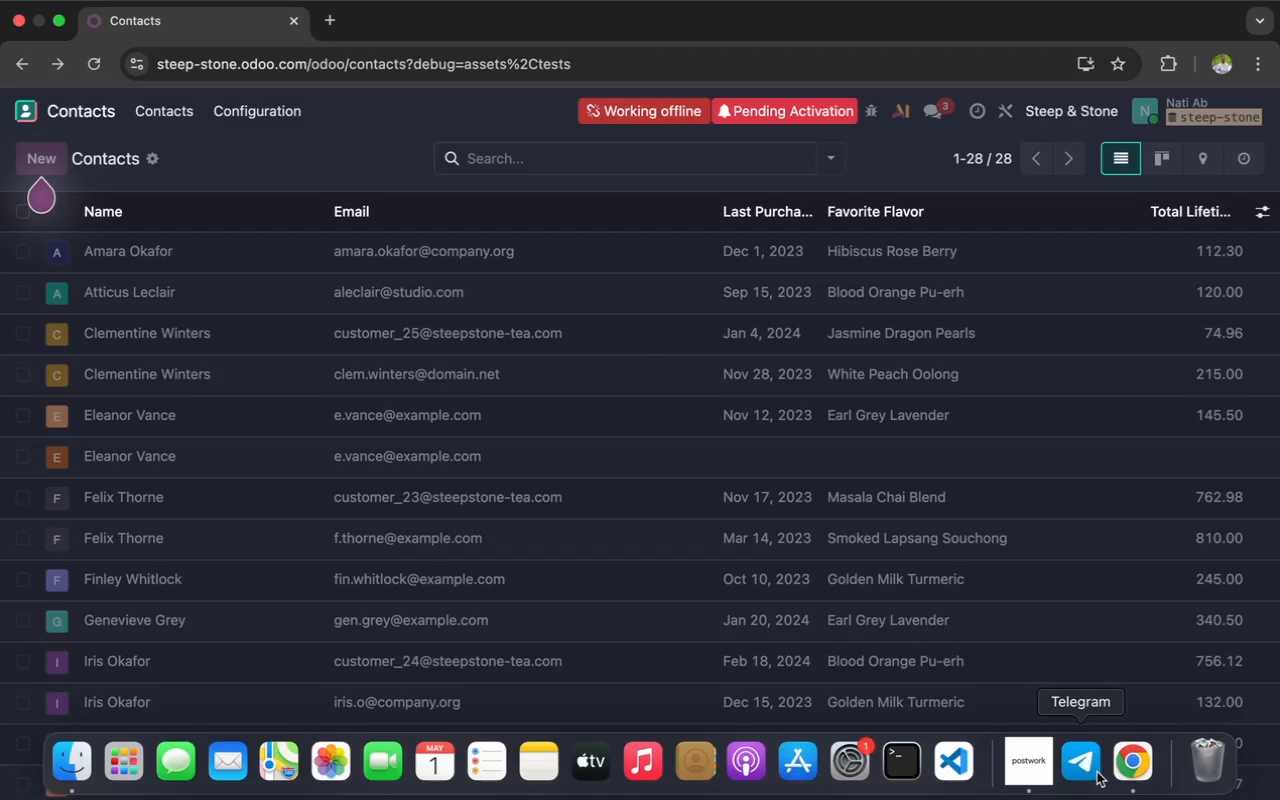 
left_click([1037, 765])